 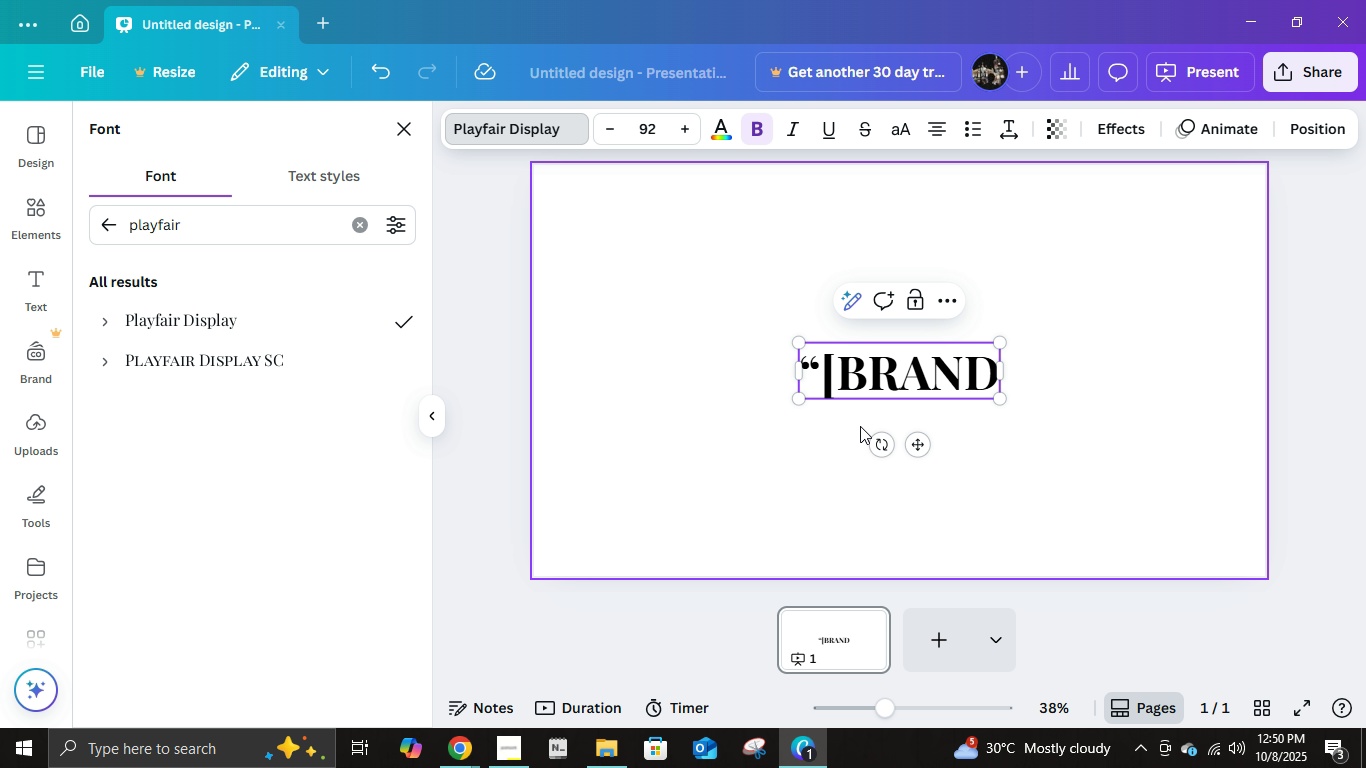 
left_click([984, 385])
 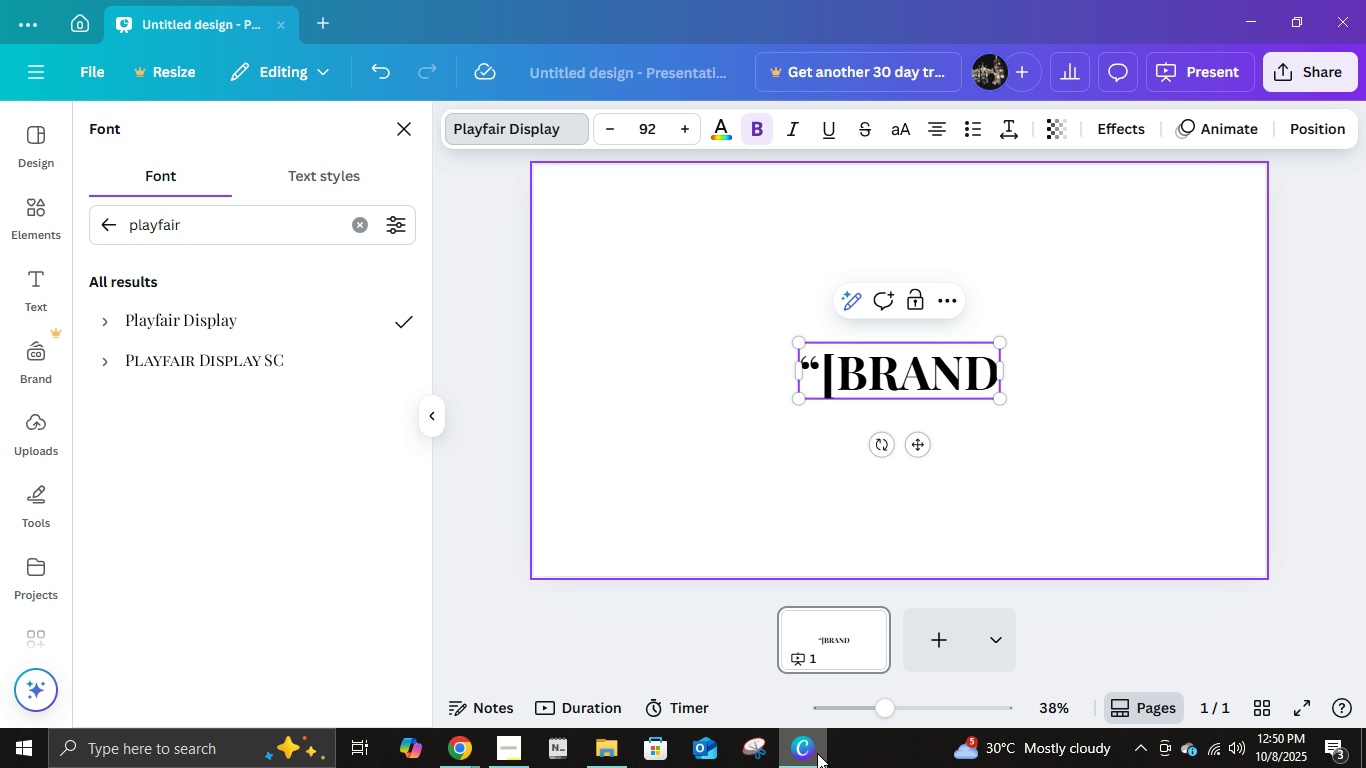 
wait(5.83)
 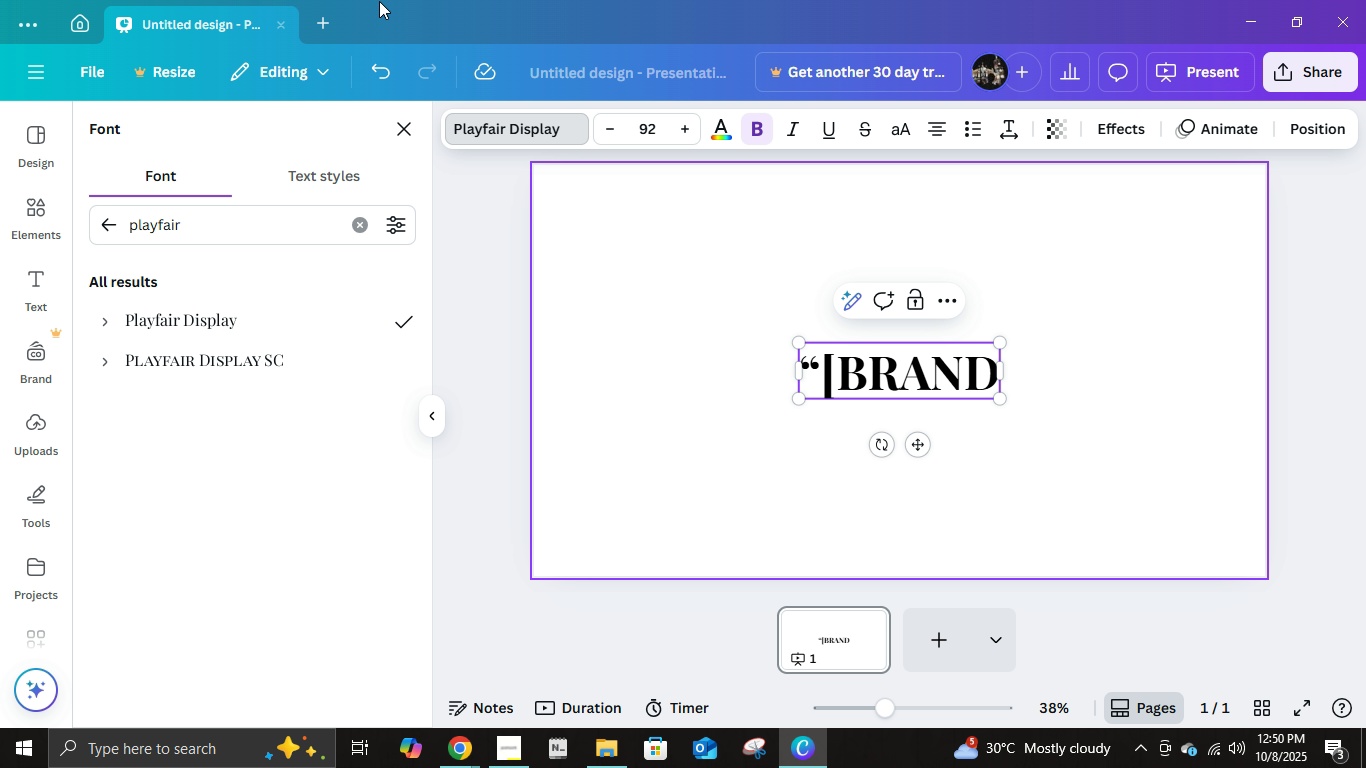 
left_click([776, 500])
 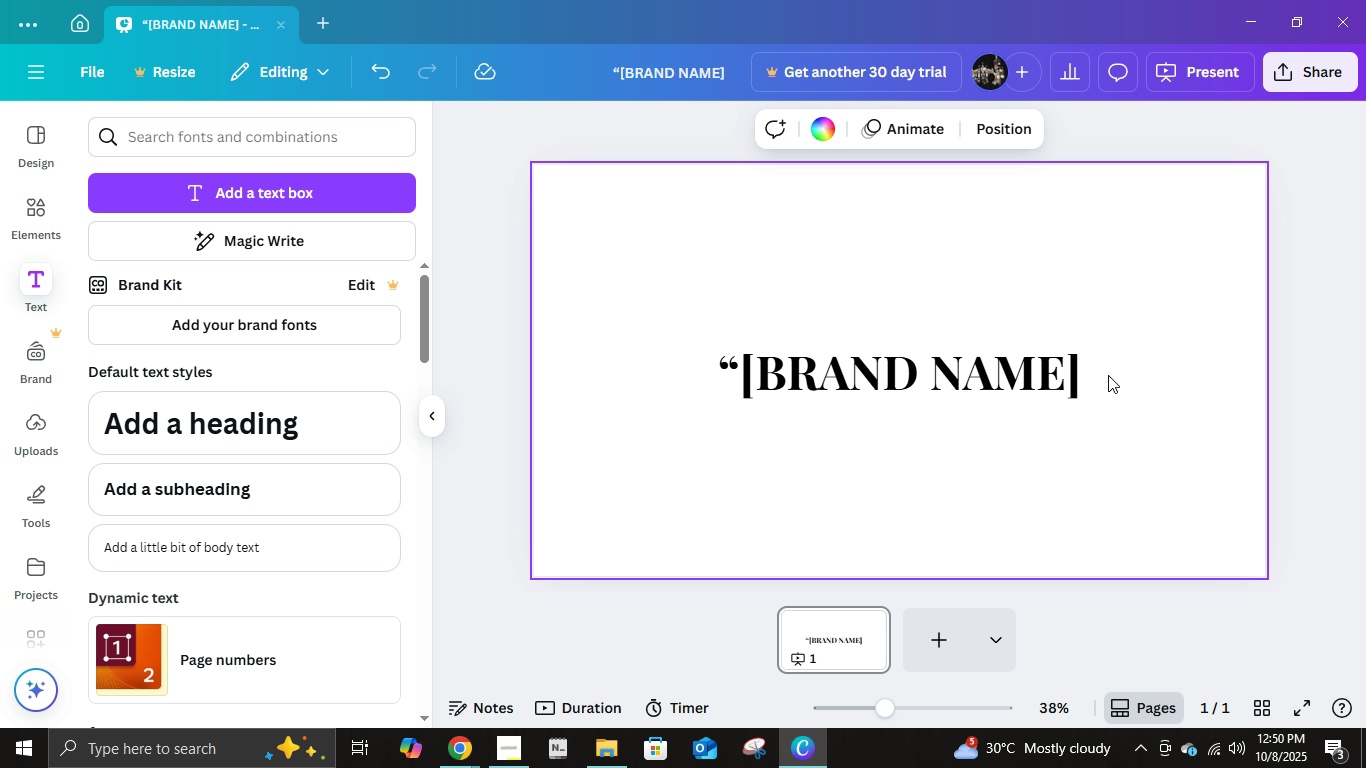 
left_click([1076, 375])